 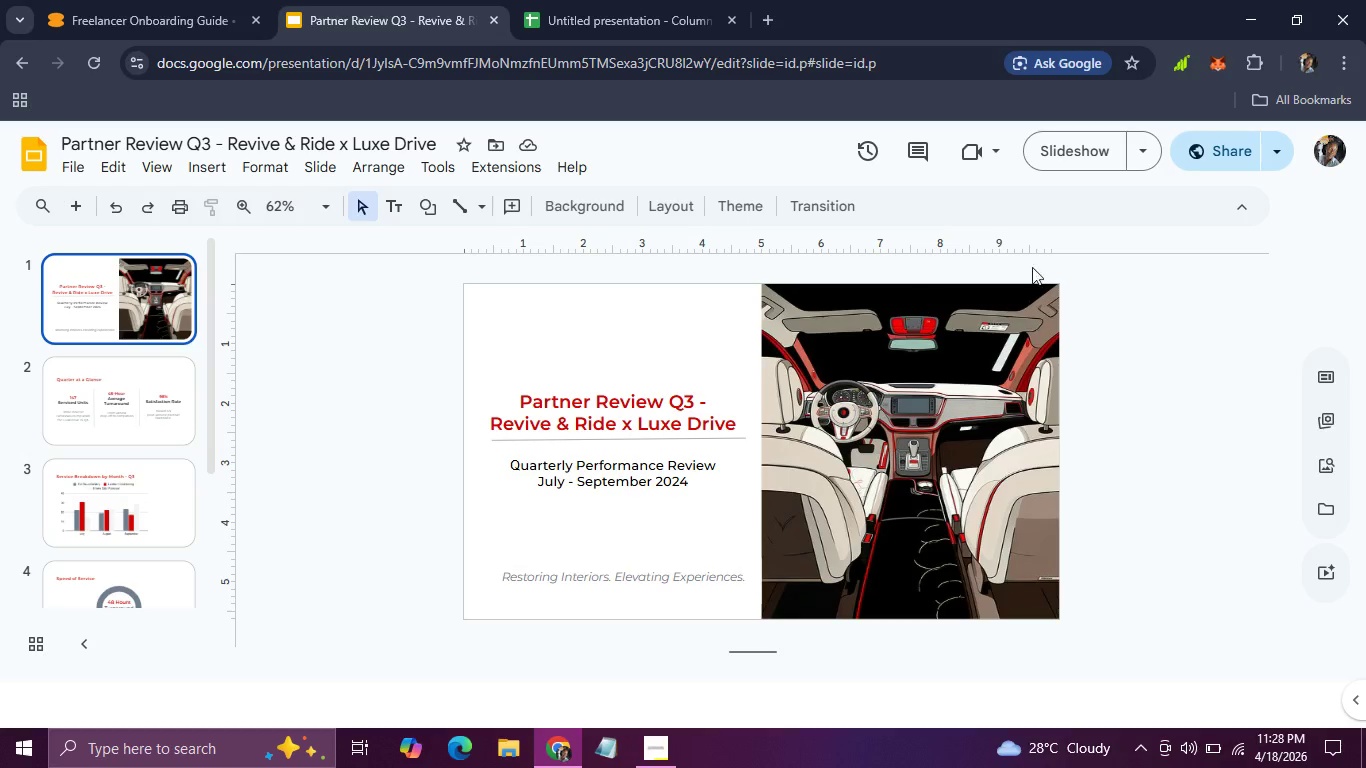 
left_click([1140, 158])
 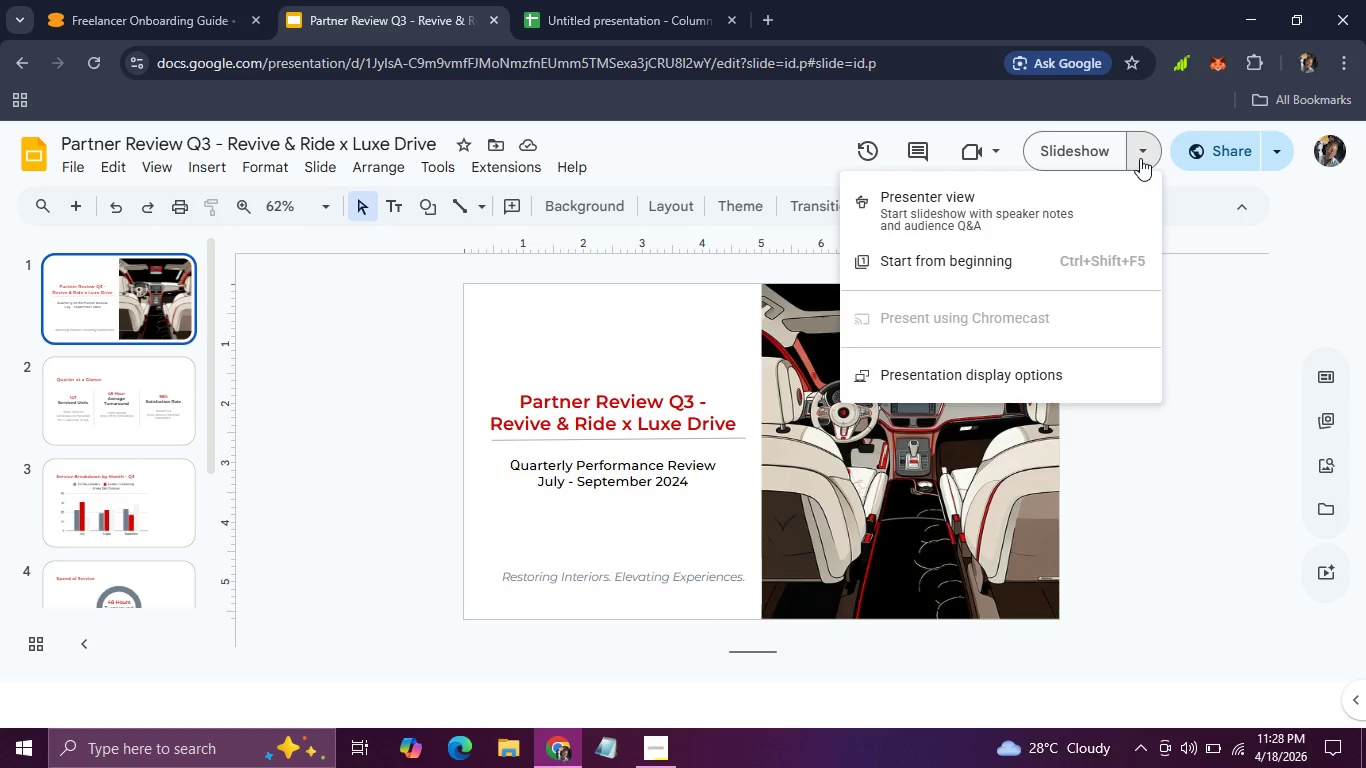 
left_click([1140, 158])
 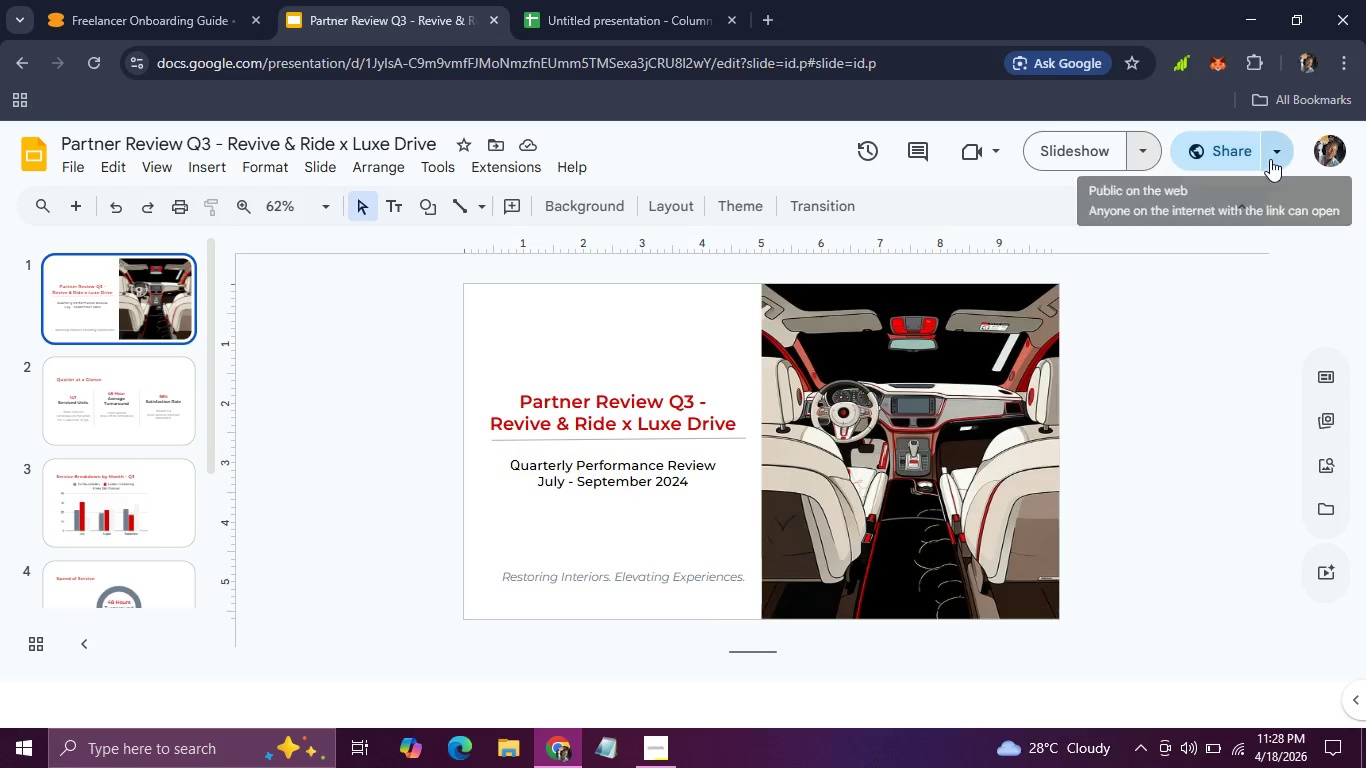 
left_click([1270, 159])
 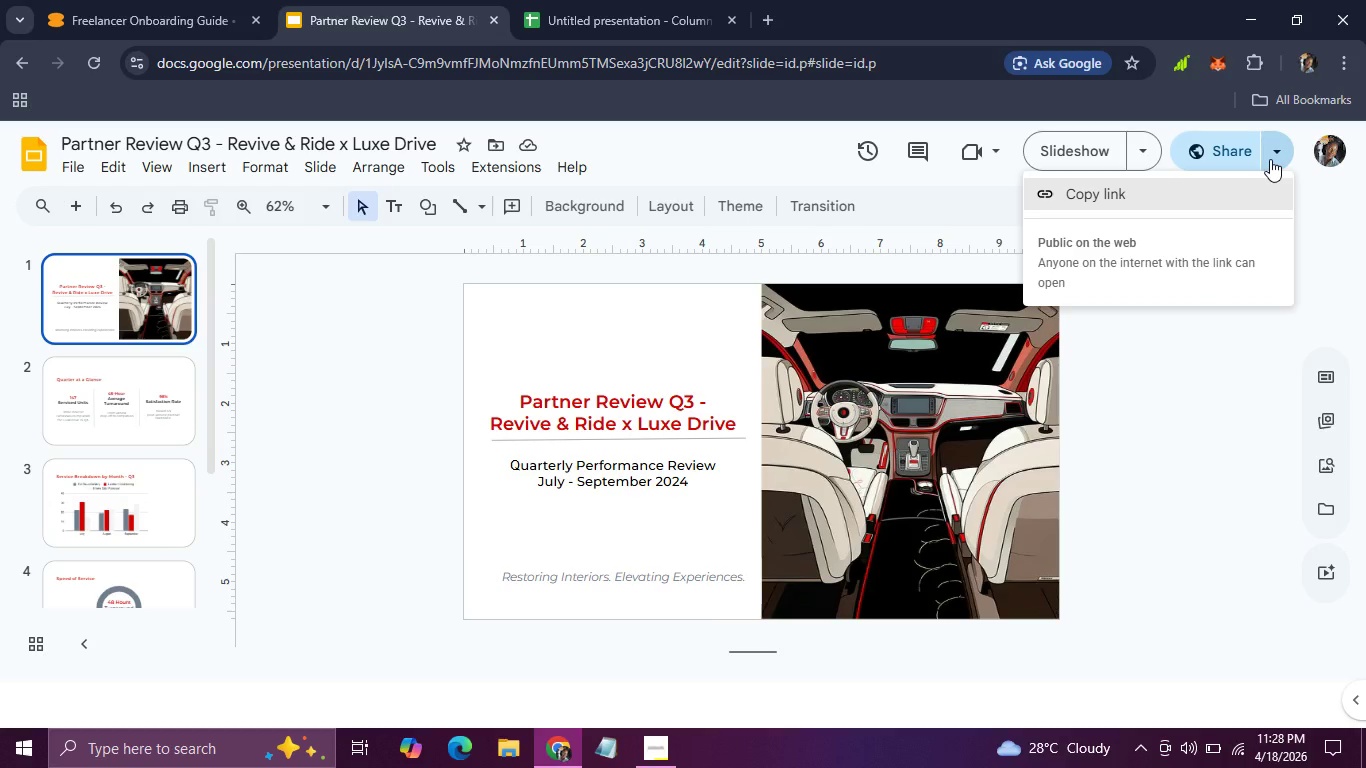 
left_click([1270, 159])
 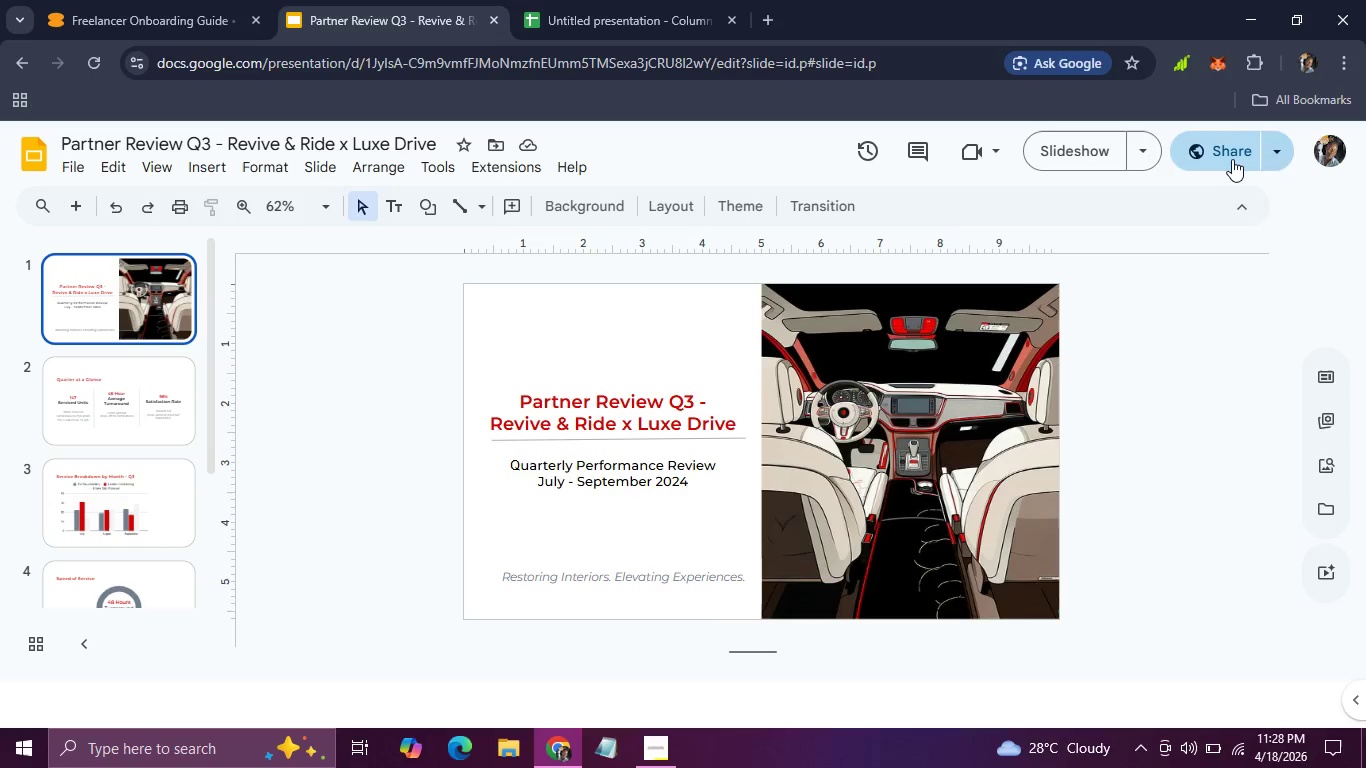 
left_click([1232, 159])
 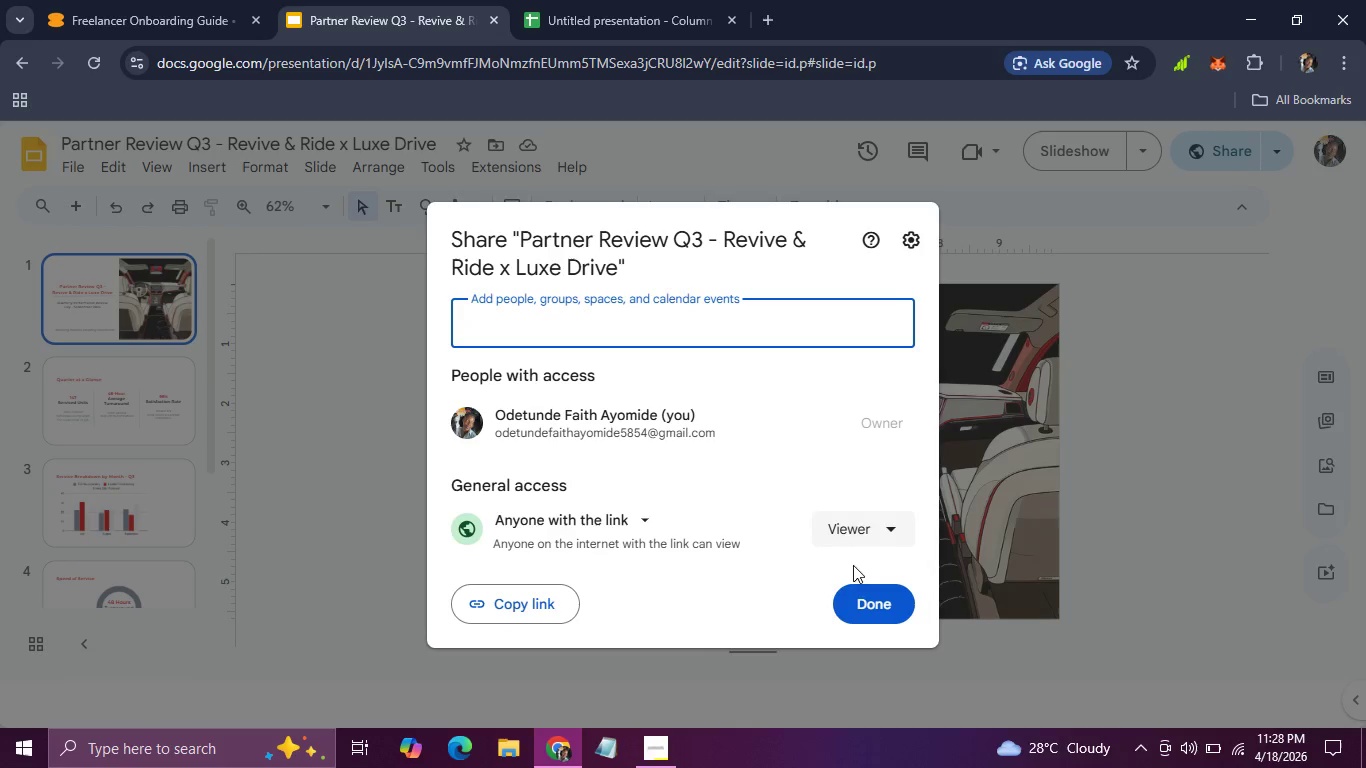 
left_click([865, 604])
 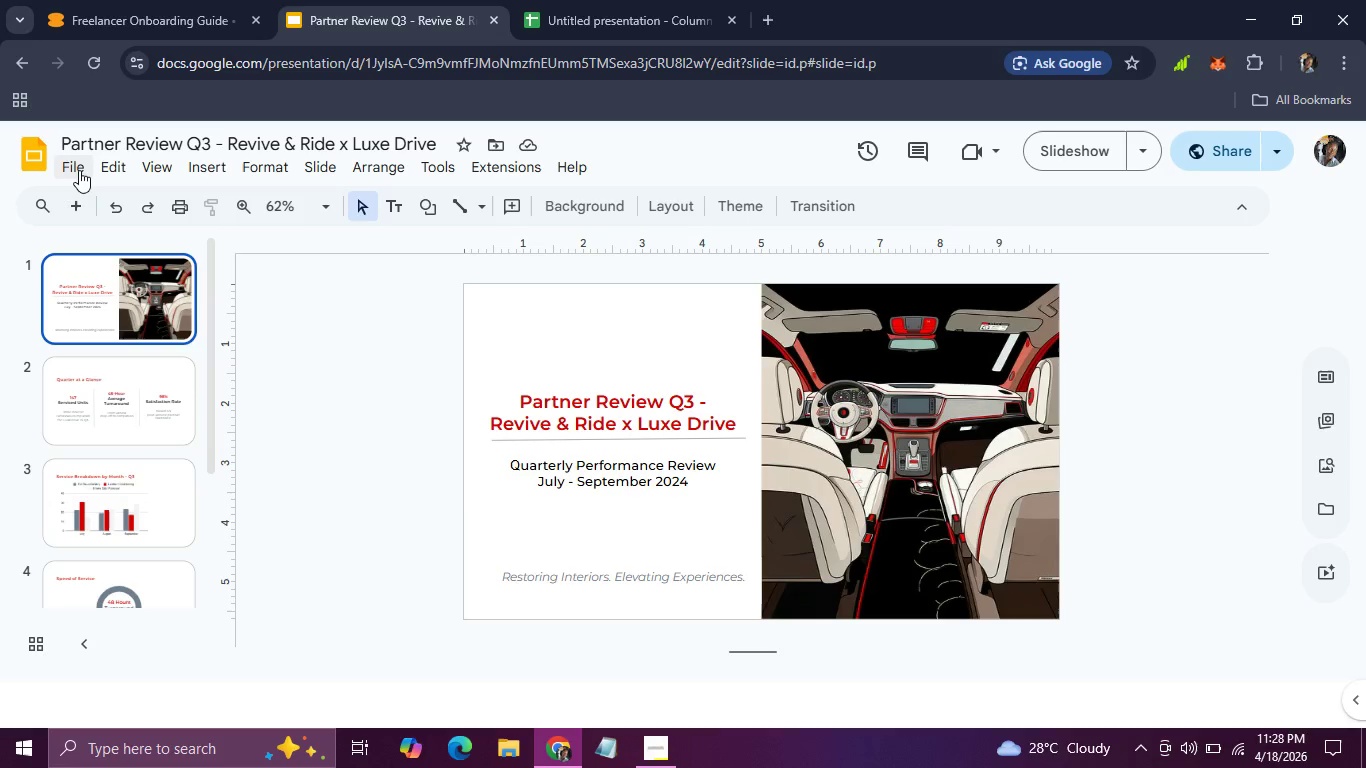 
left_click([71, 170])